 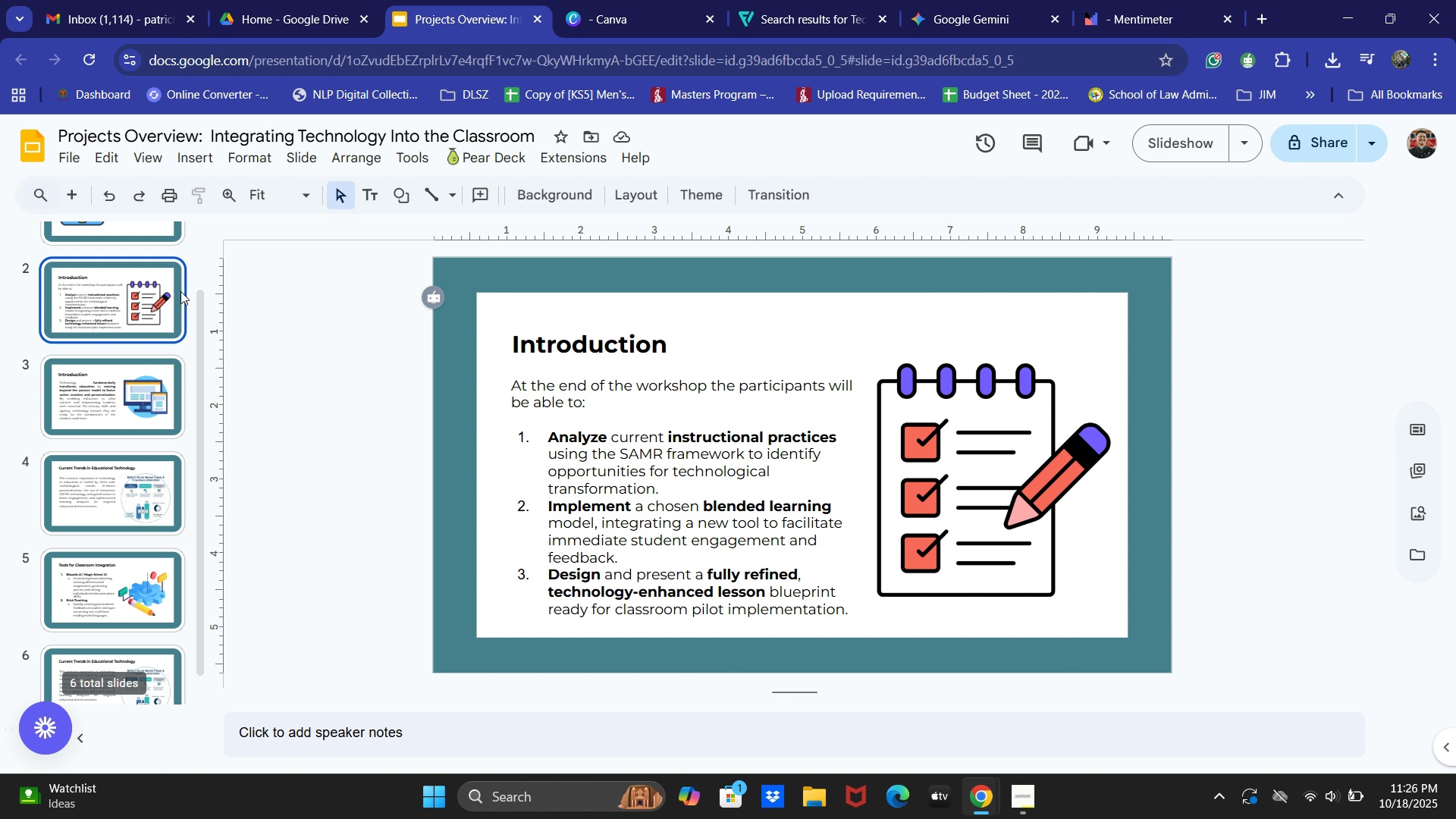 
key(ArrowDown)
 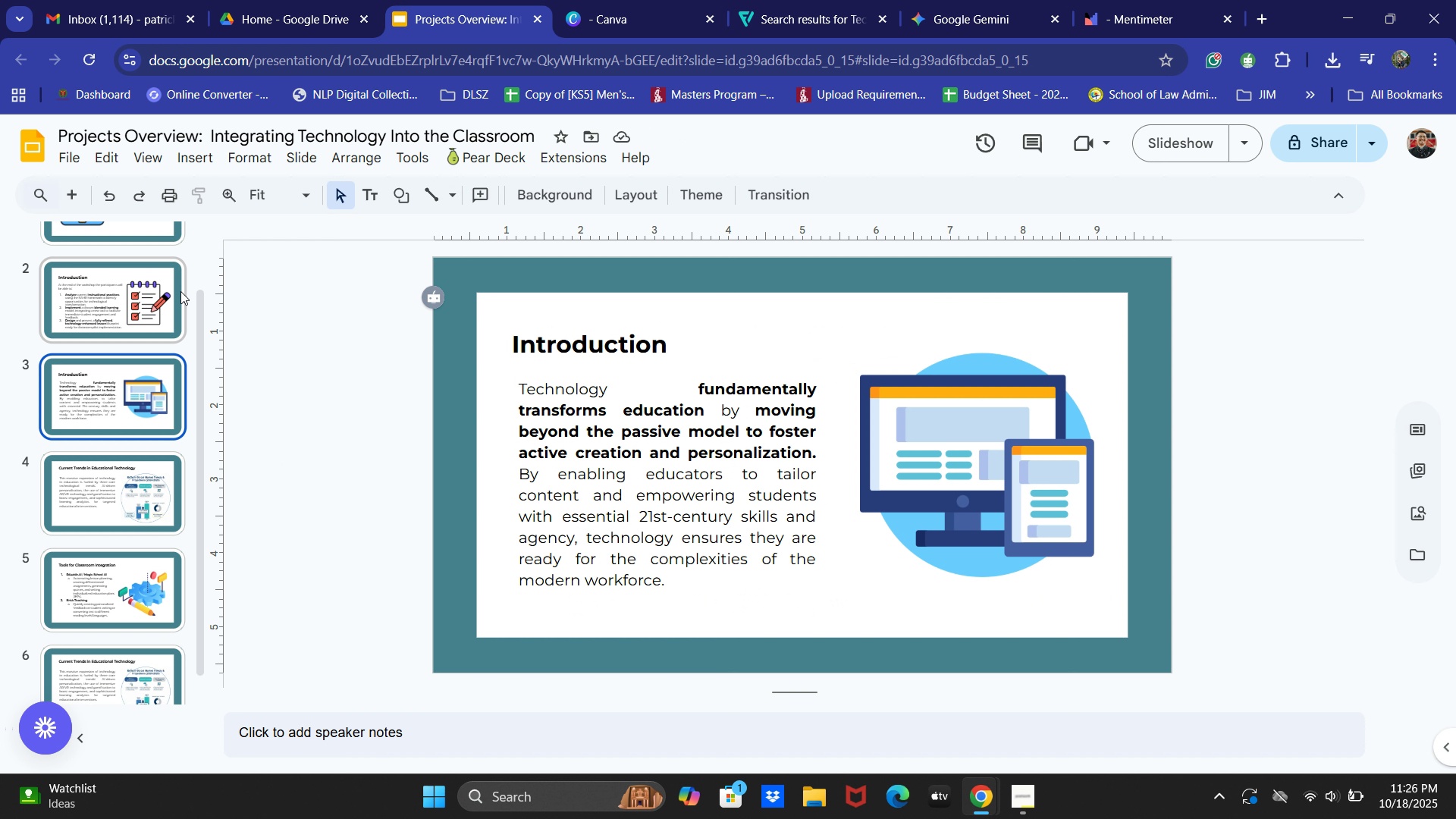 
key(ArrowDown)
 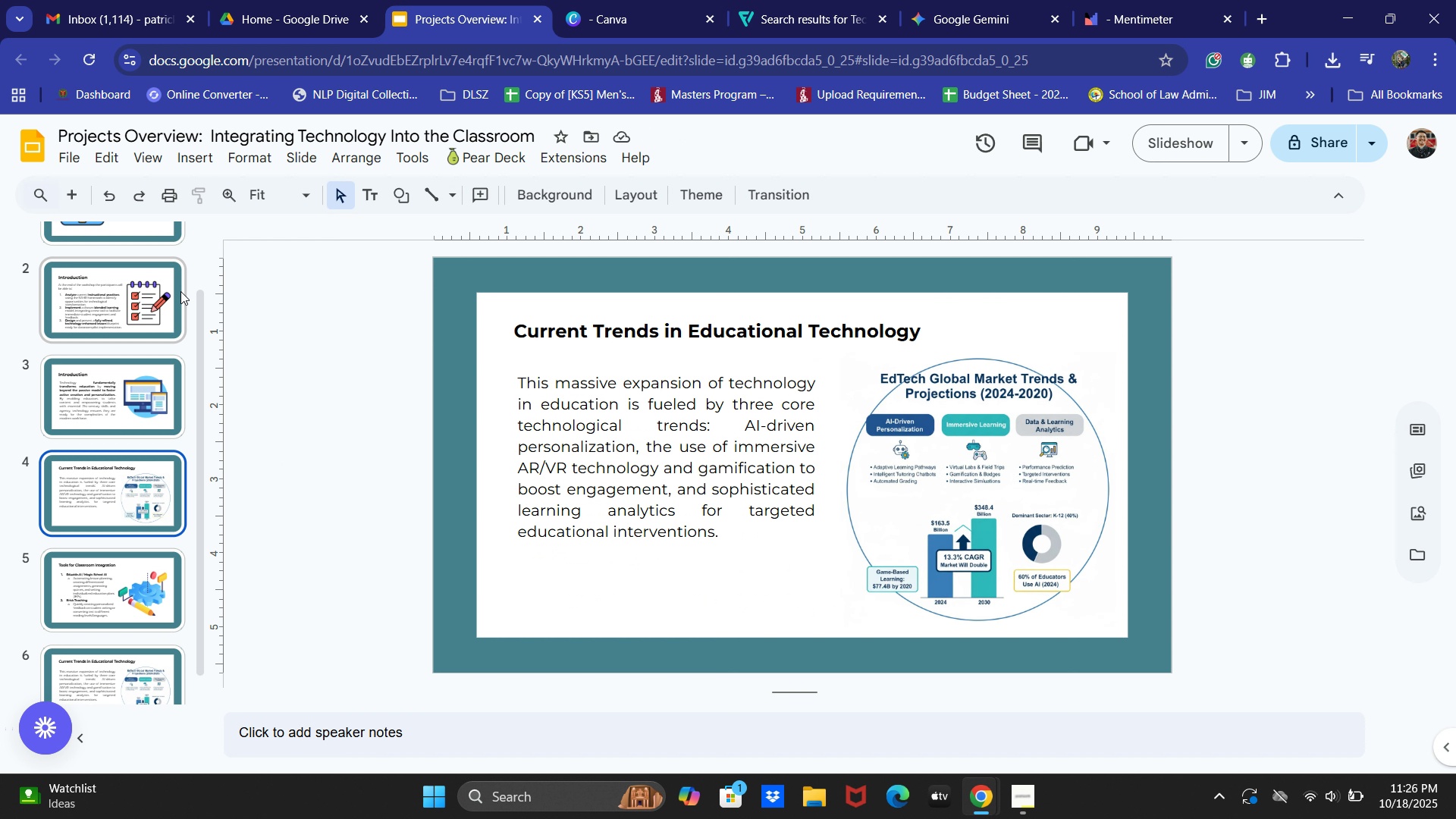 
key(ArrowUp)
 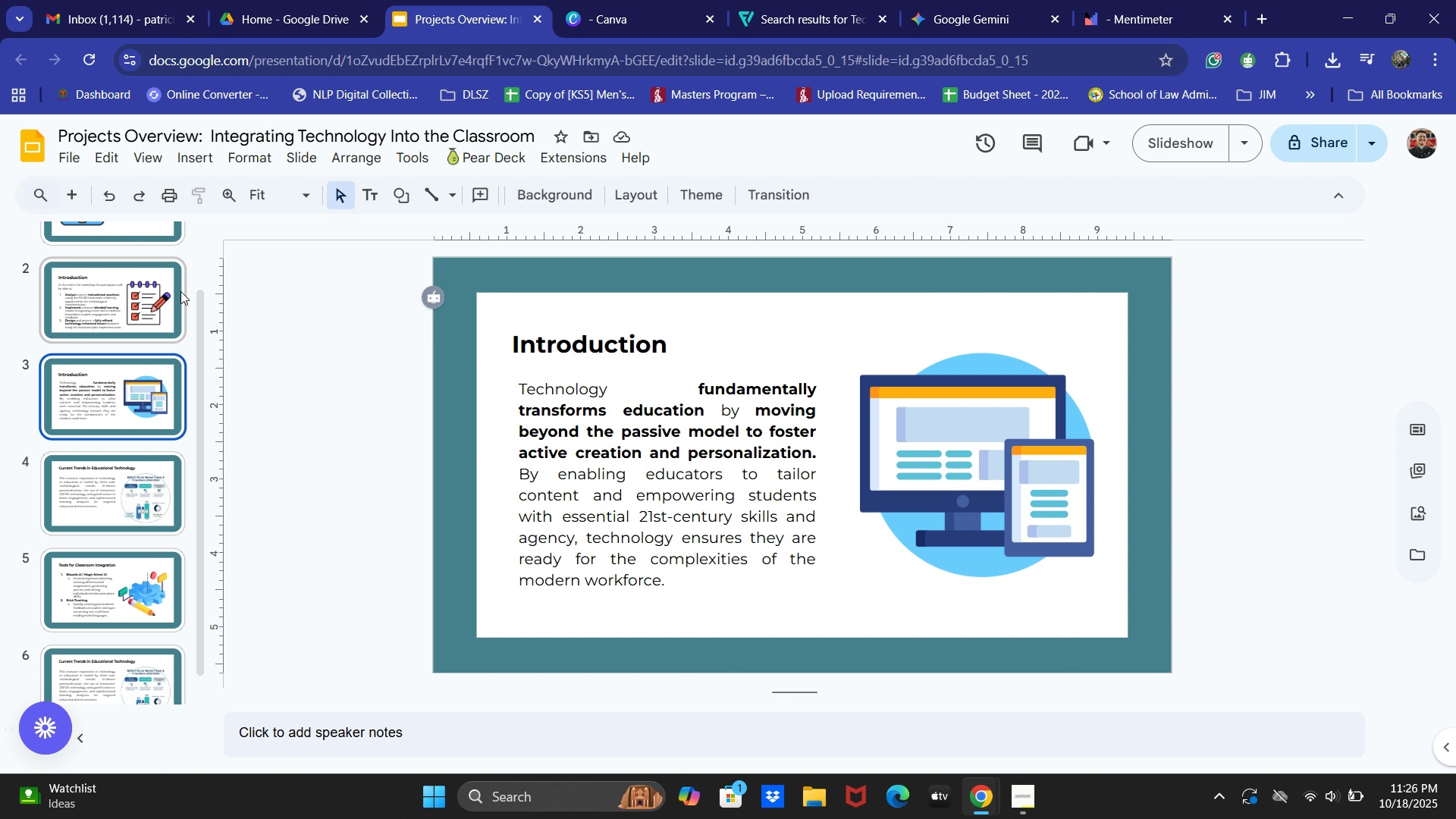 
key(ArrowUp)
 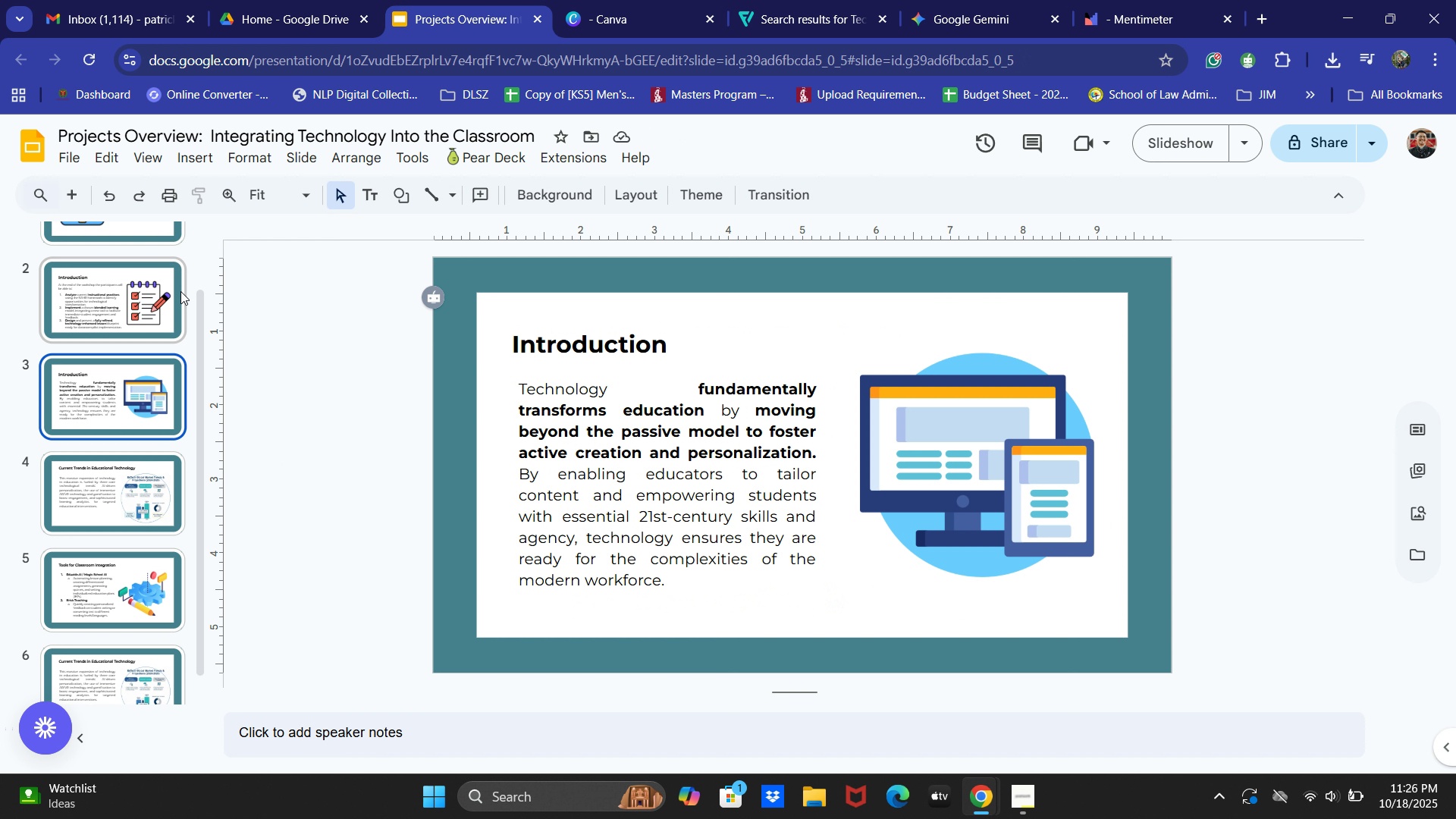 
key(ArrowDown)
 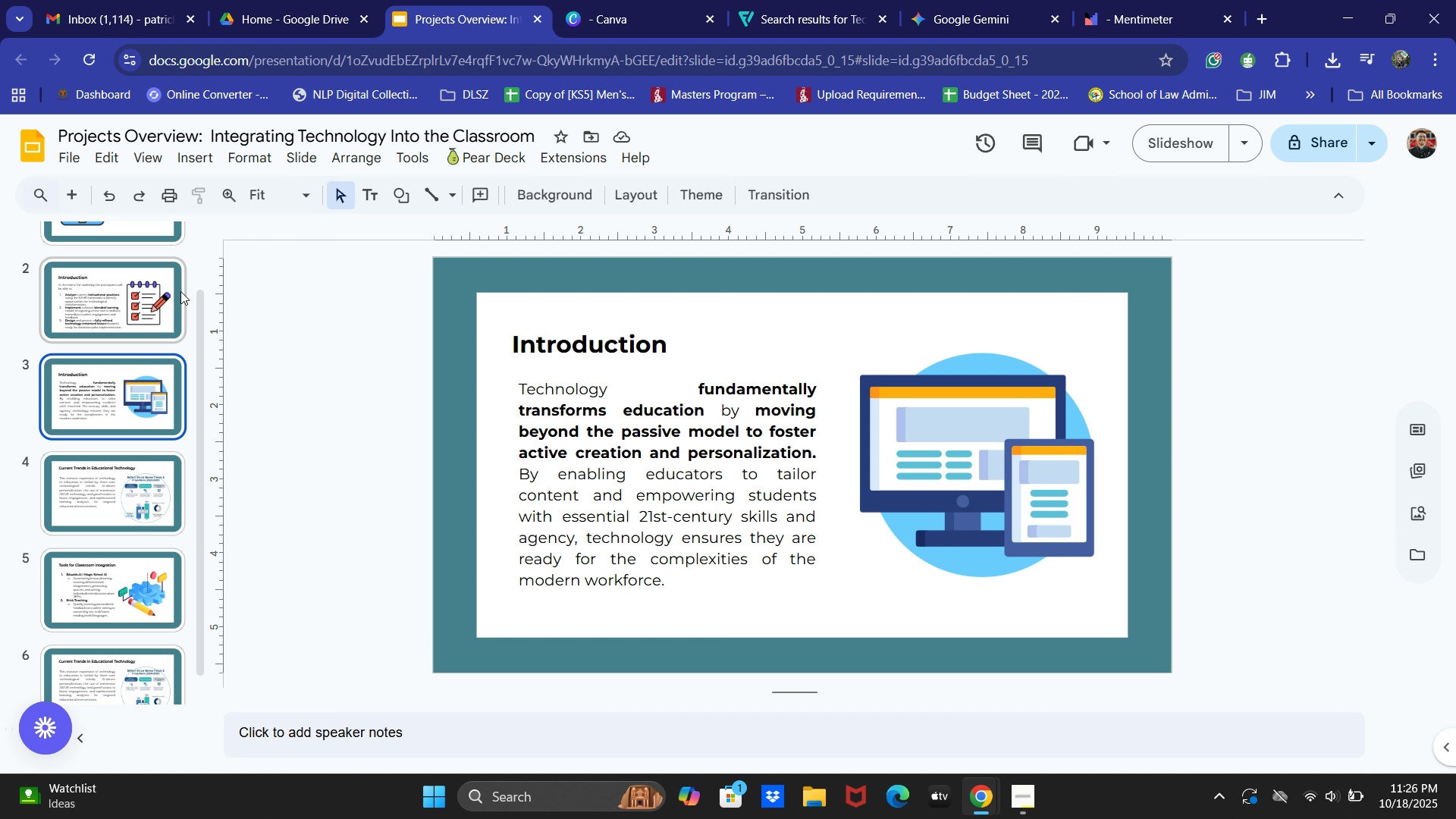 
key(ArrowDown)
 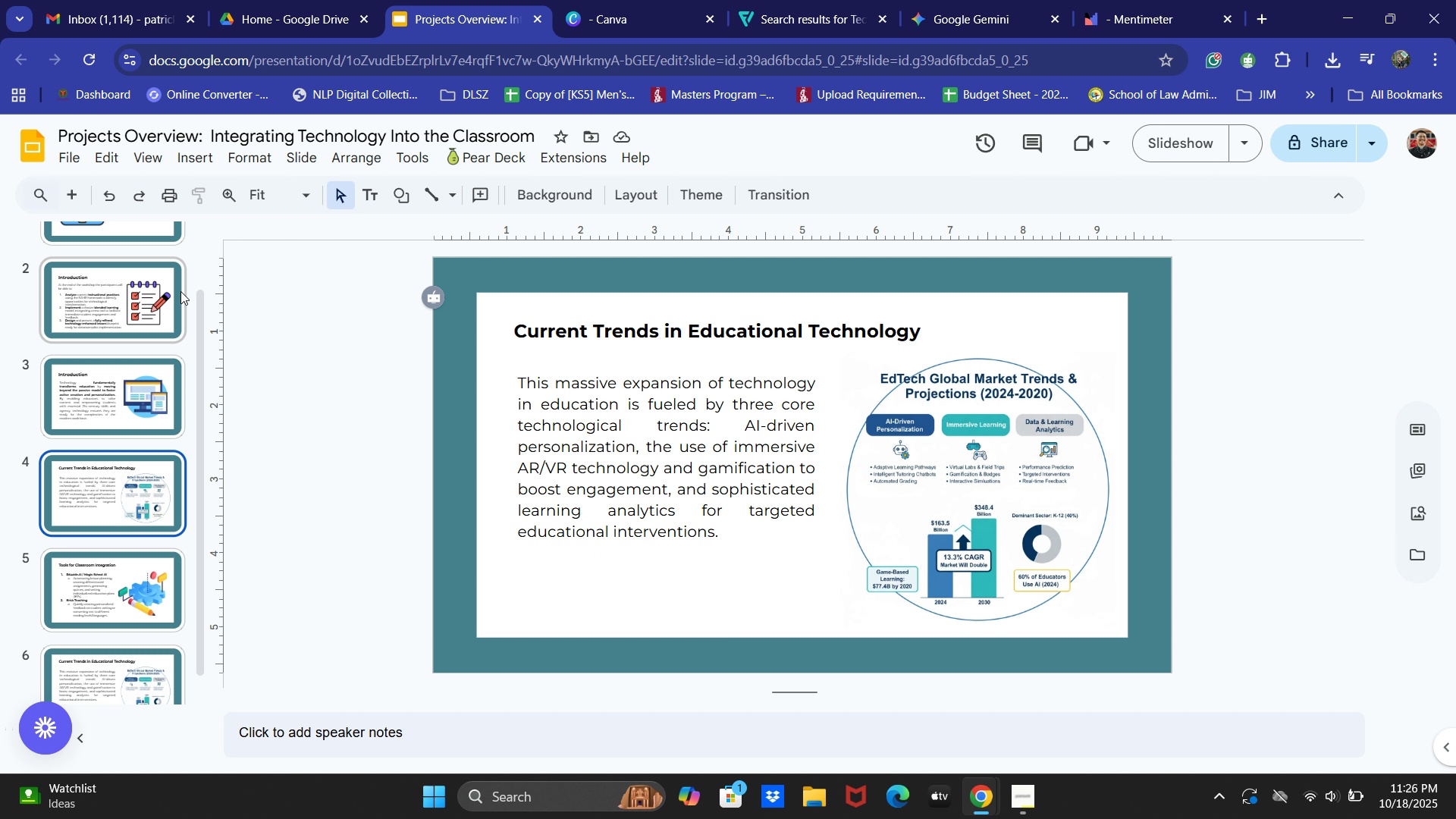 
key(ArrowDown)
 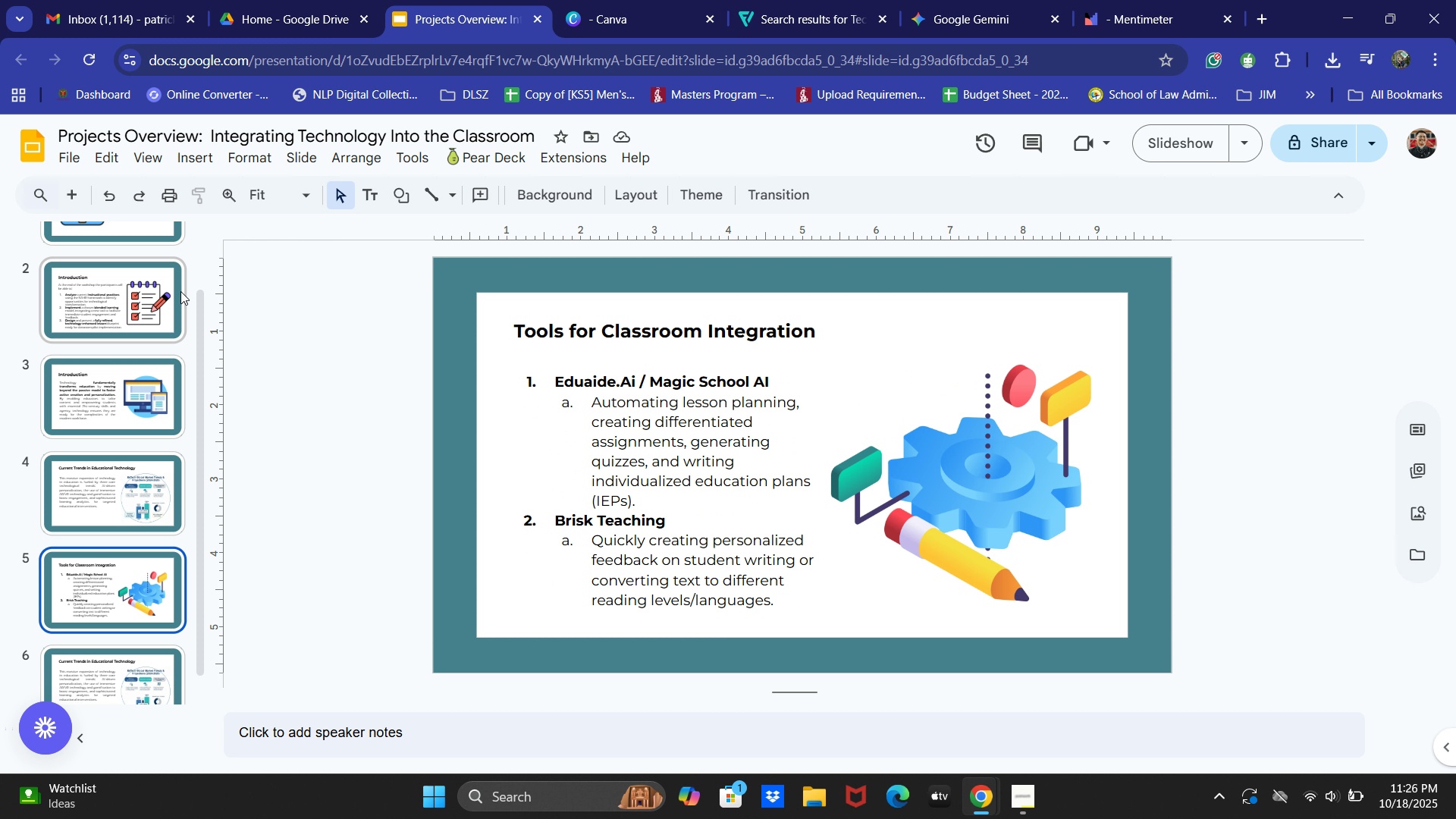 
key(ArrowDown)
 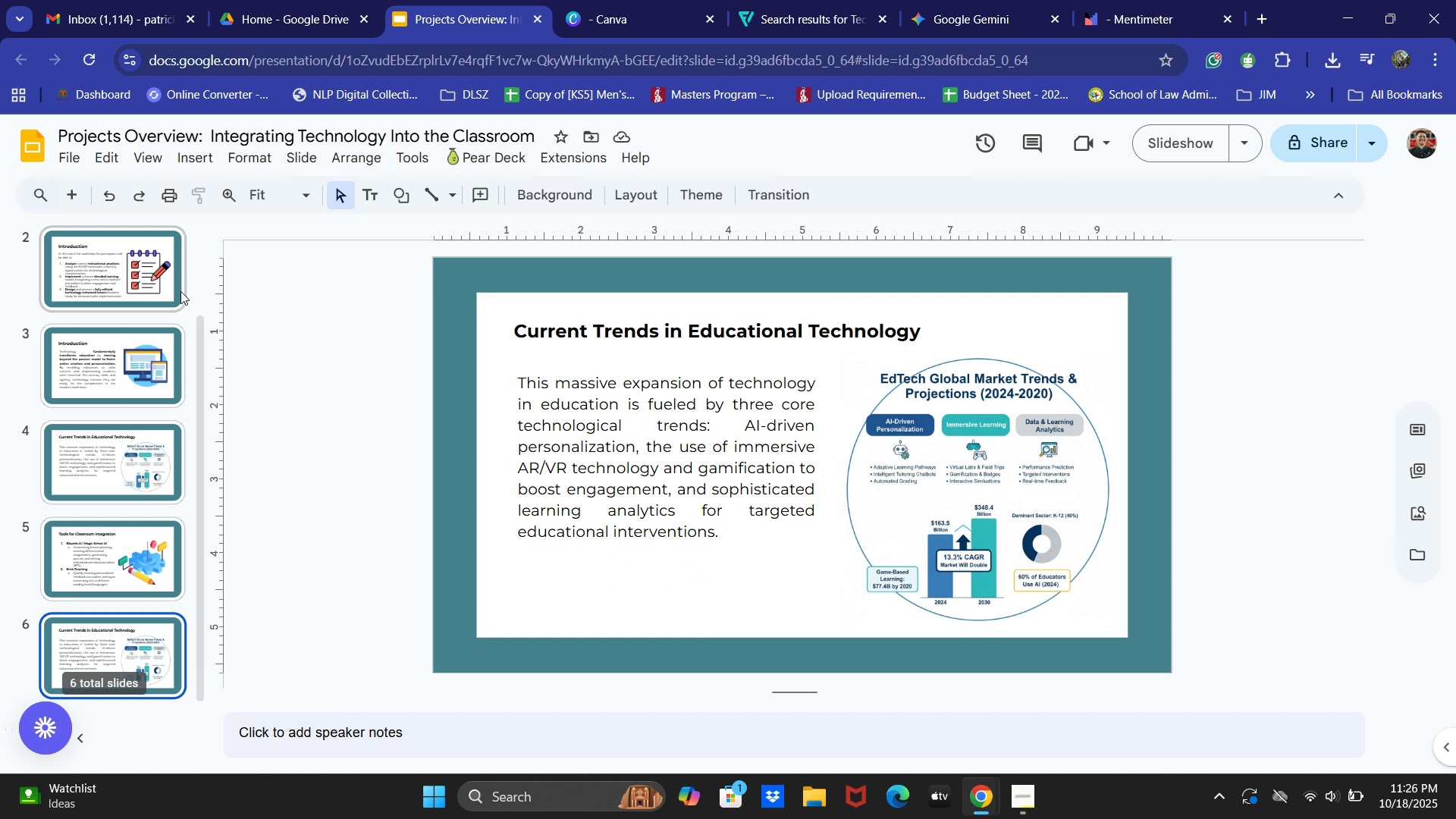 
key(ArrowDown)
 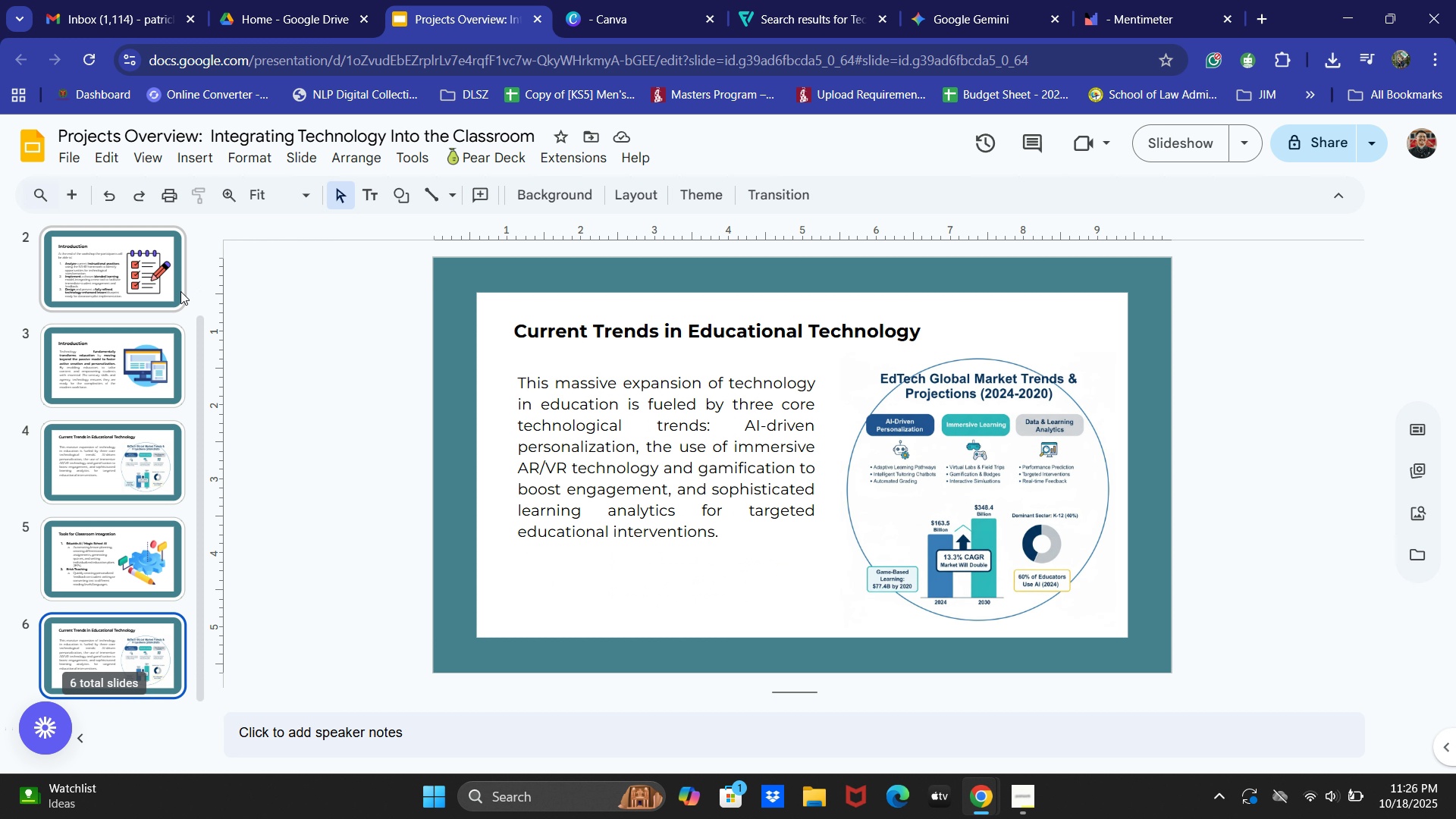 
key(ArrowDown)
 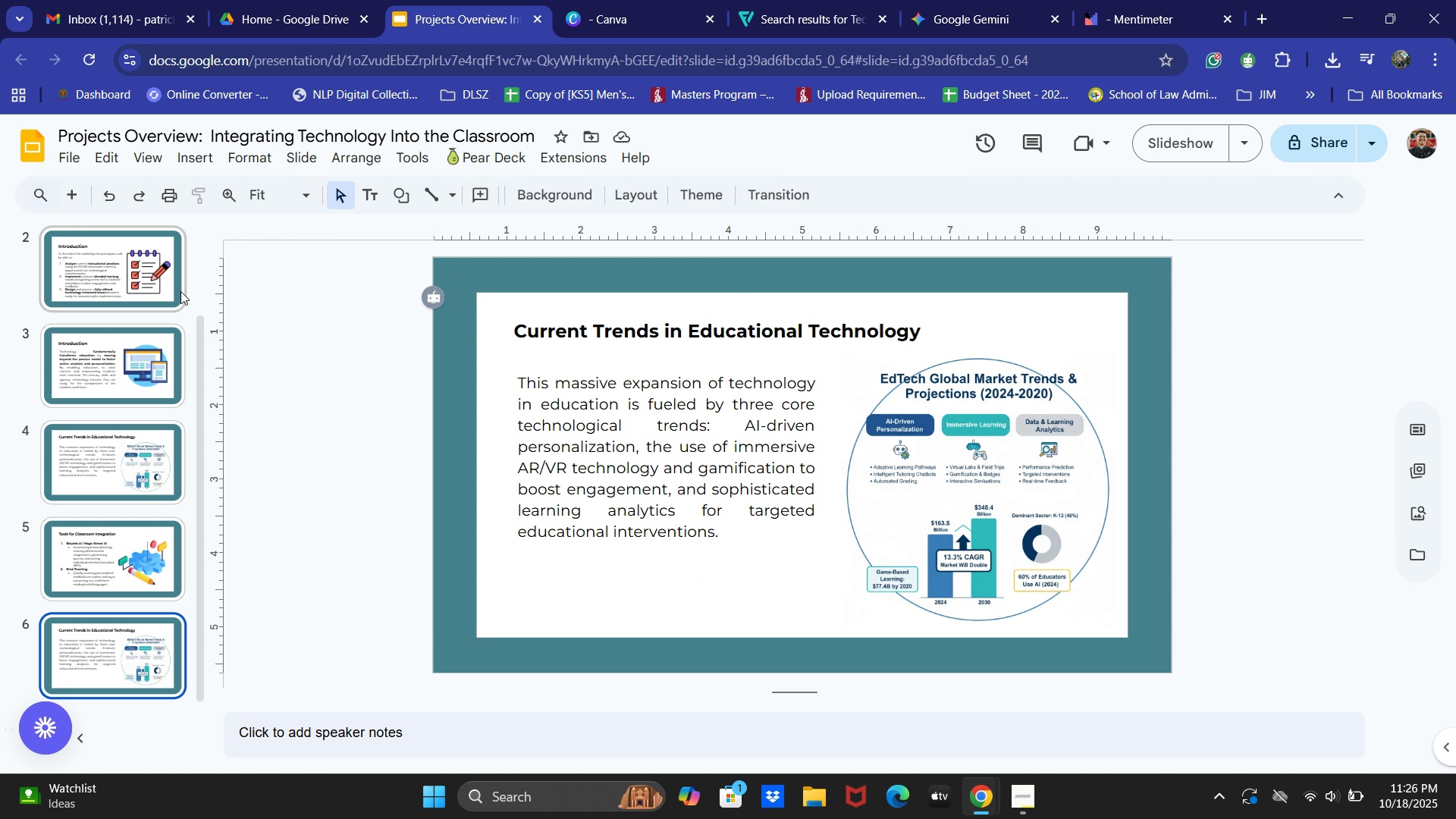 
key(Alt+AltLeft)
 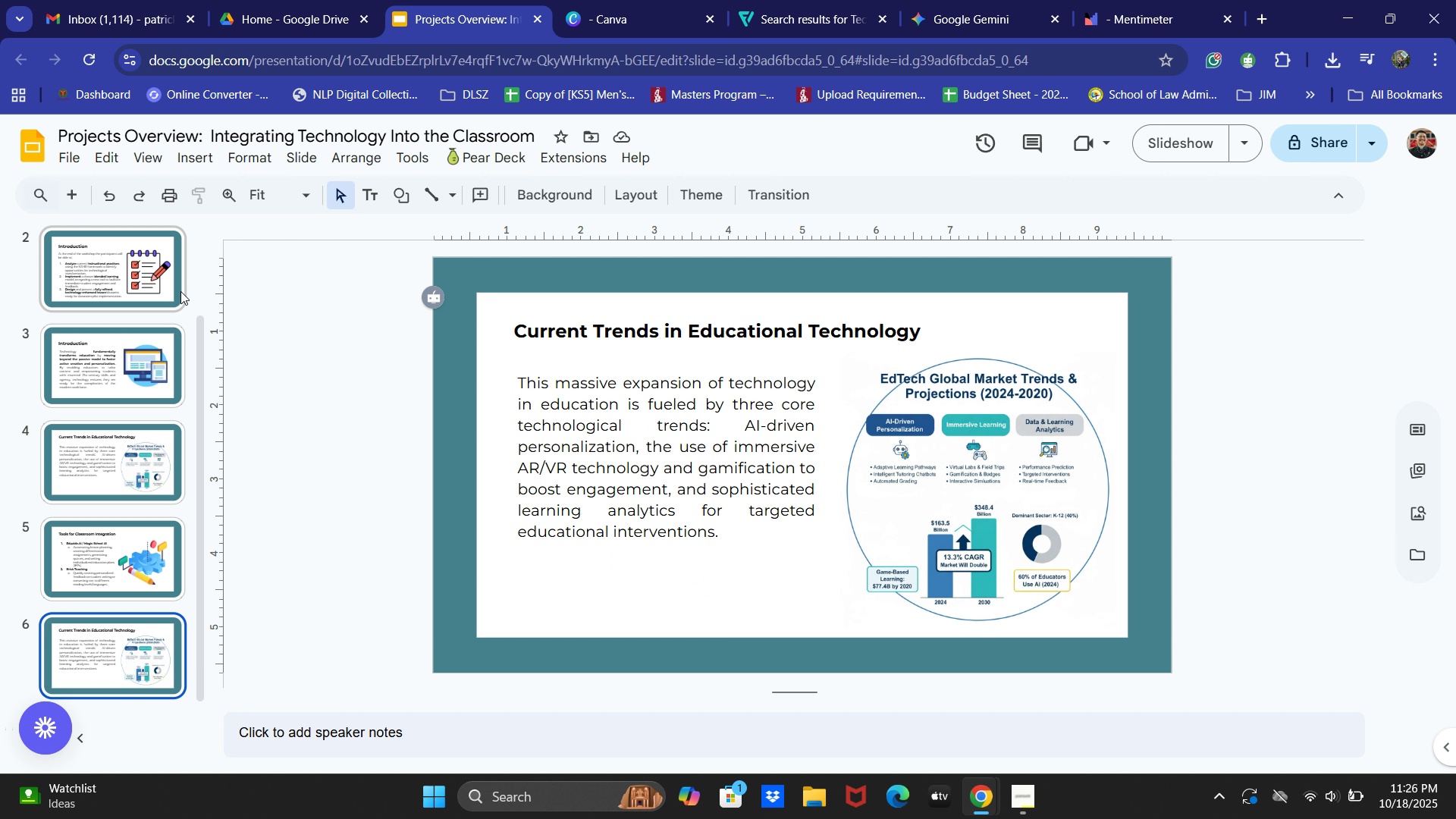 
key(Alt+Tab)